 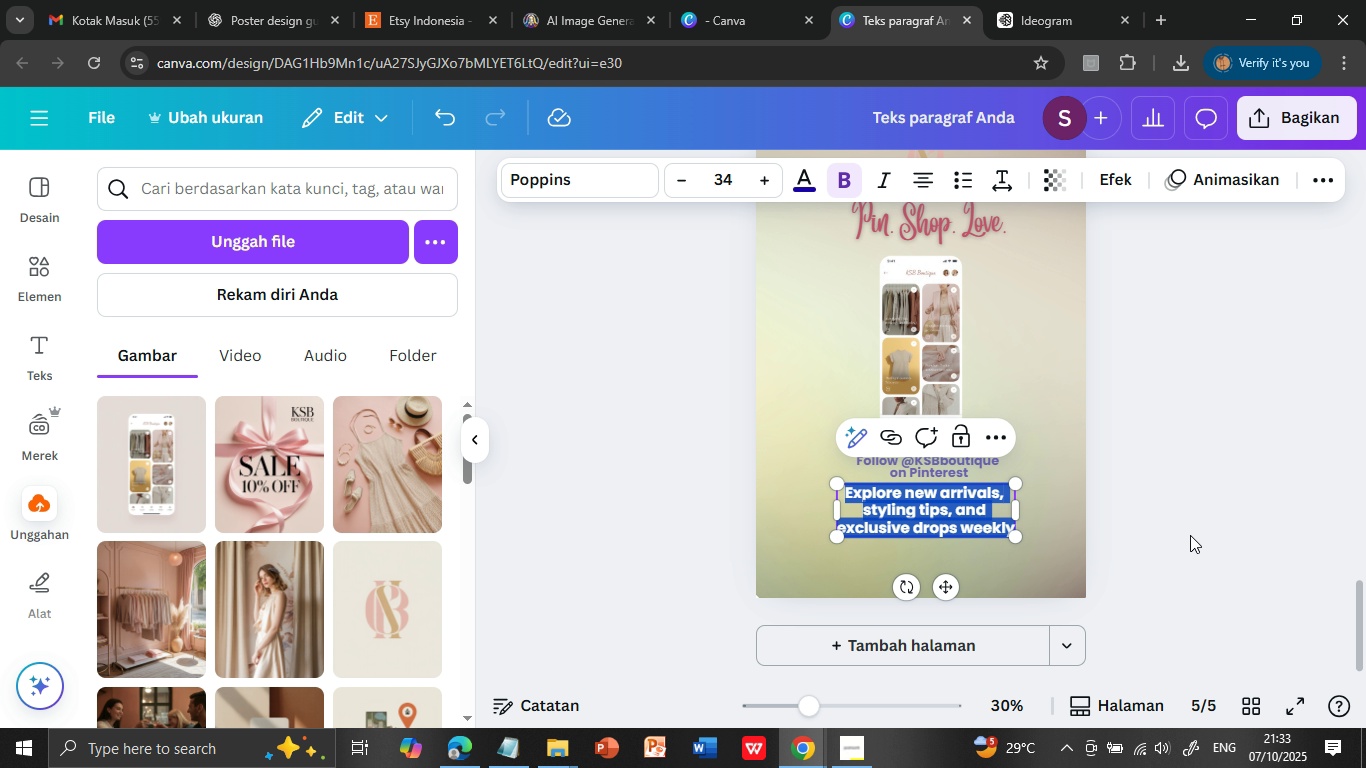 
left_click([1190, 535])
 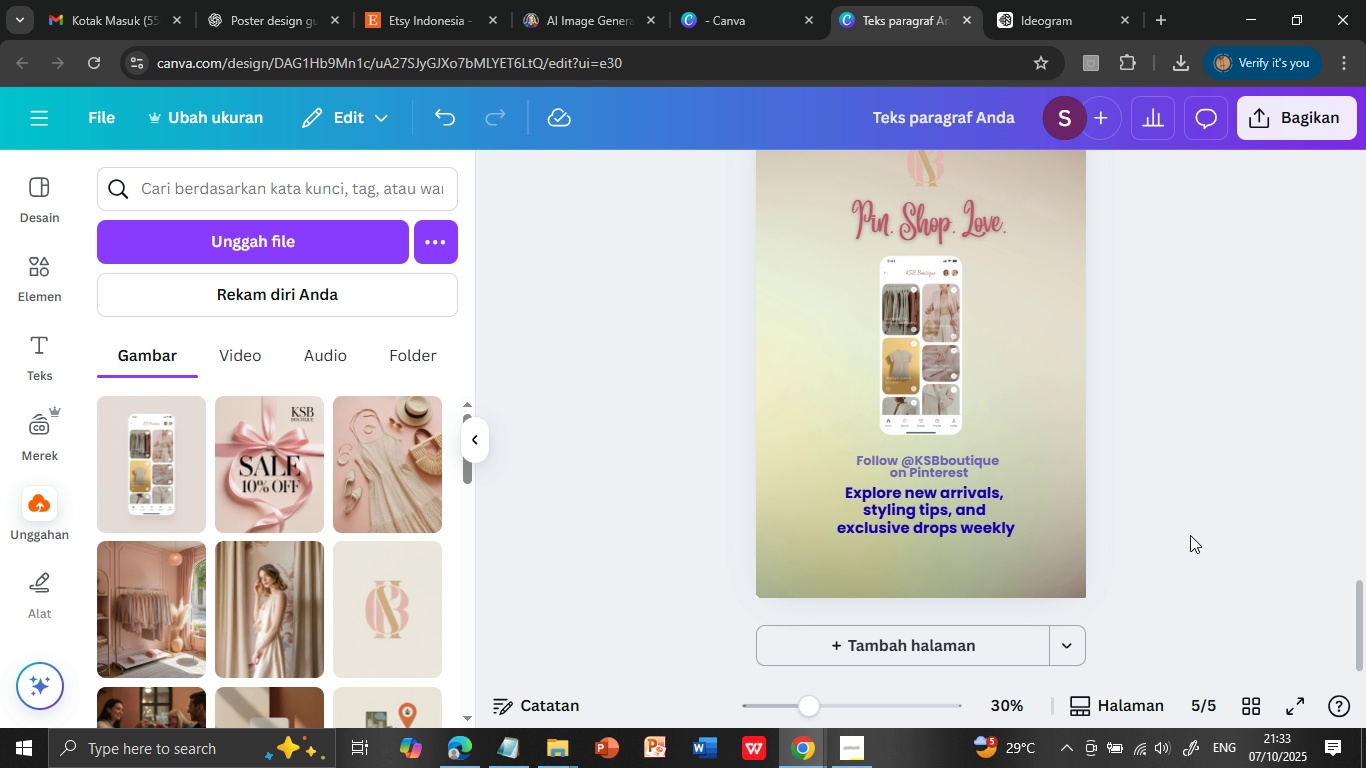 
wait(5.31)
 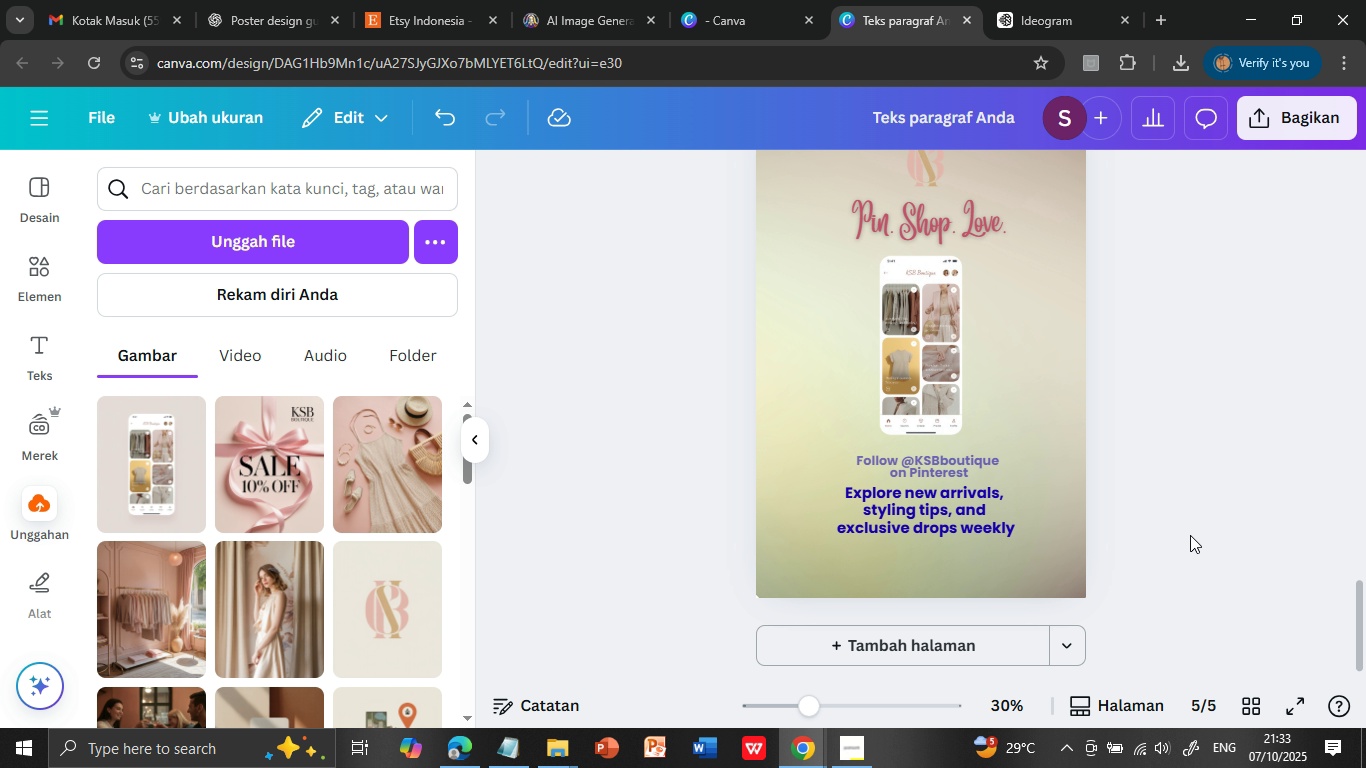 
scroll: coordinate [1190, 535], scroll_direction: up, amount: 2.0
 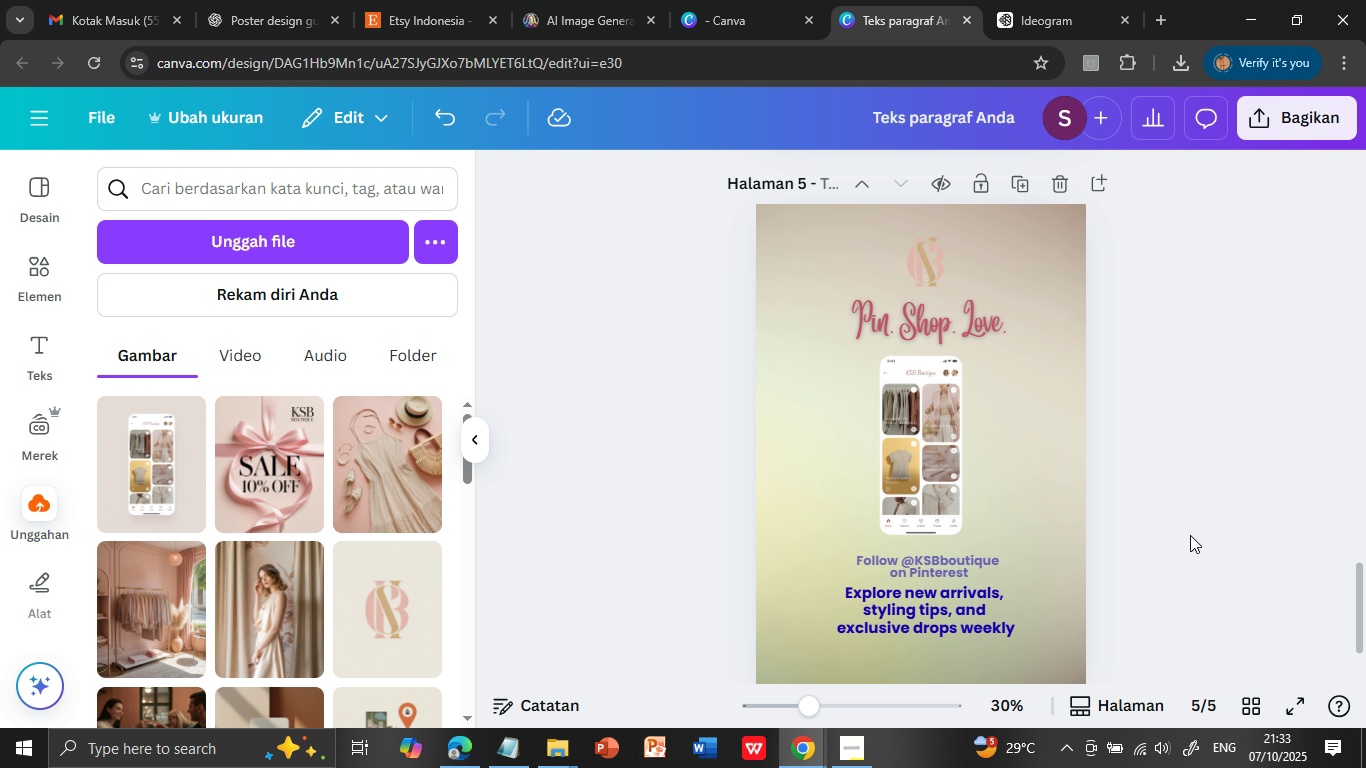 
scroll: coordinate [1190, 535], scroll_direction: down, amount: 1.0
 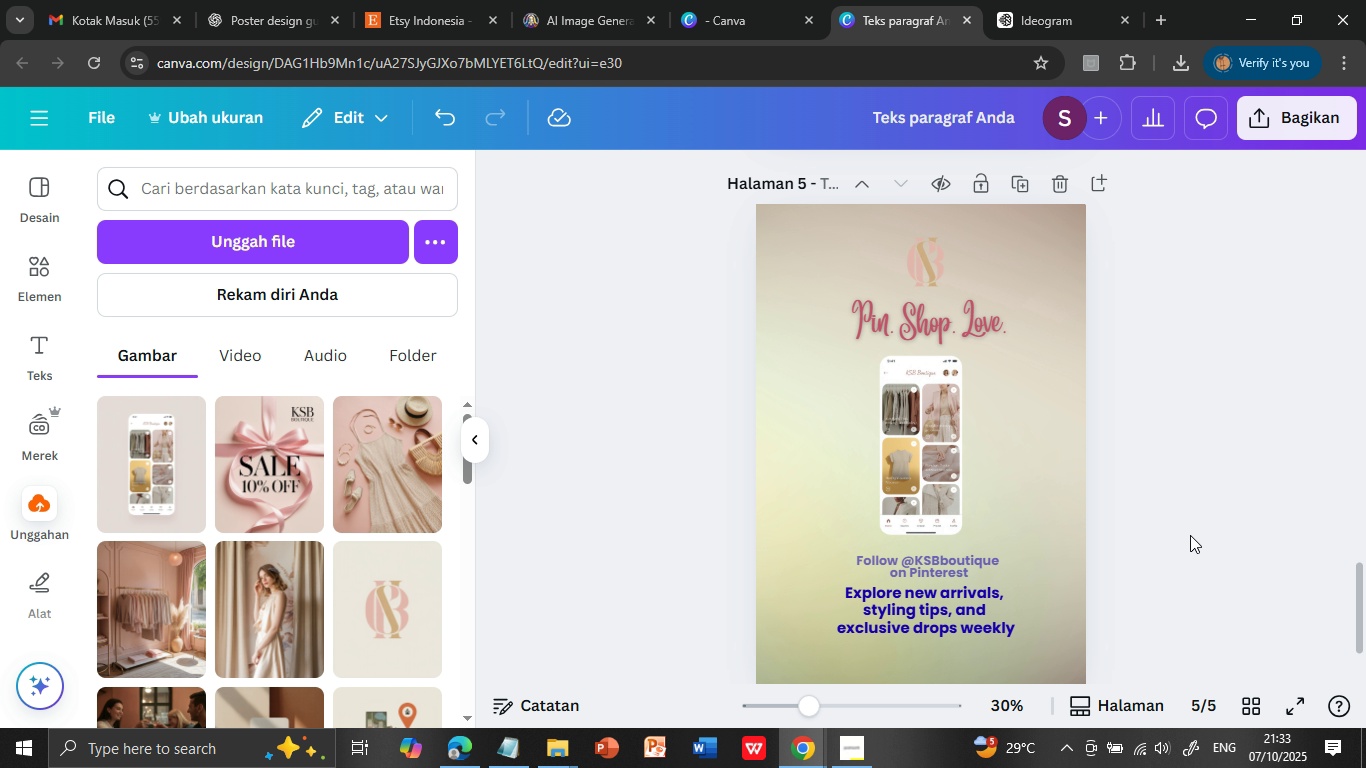 
wait(6.99)
 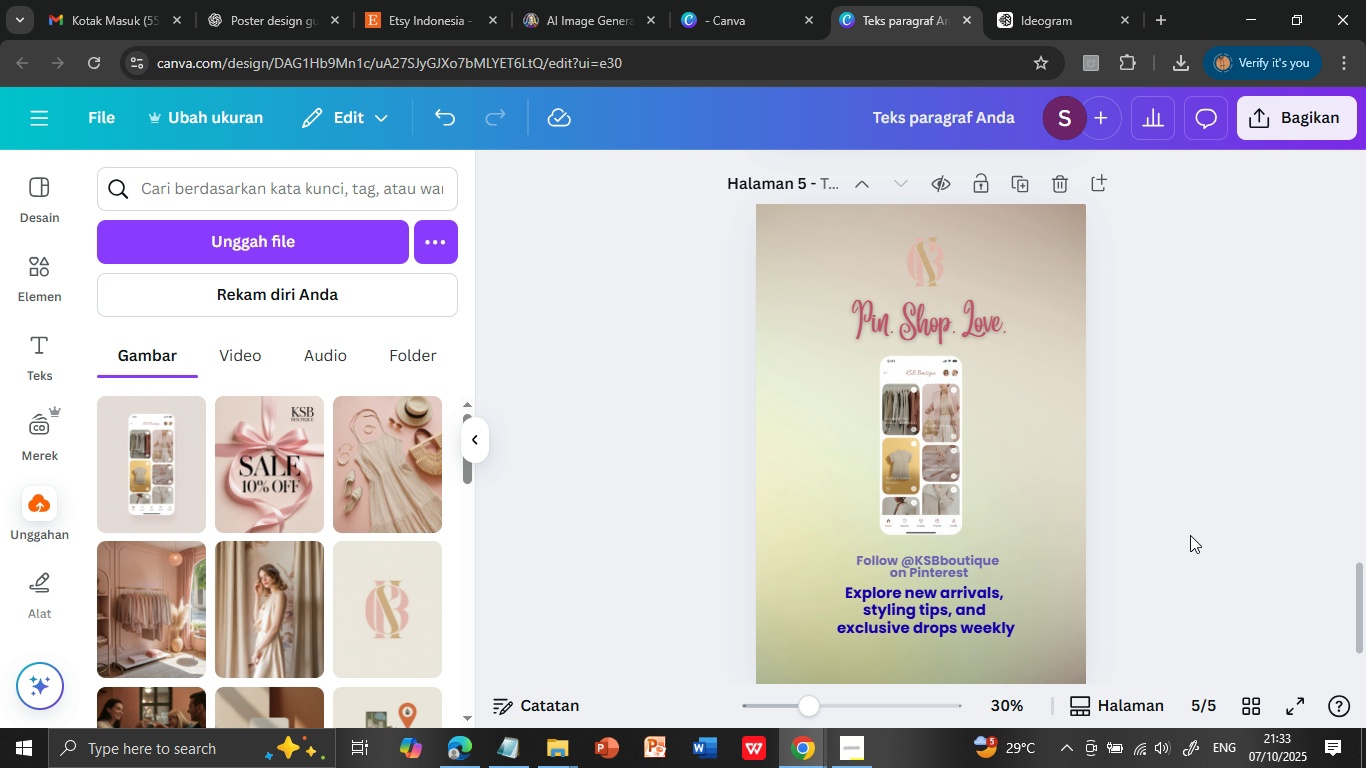 
scroll: coordinate [1190, 535], scroll_direction: down, amount: 1.0
 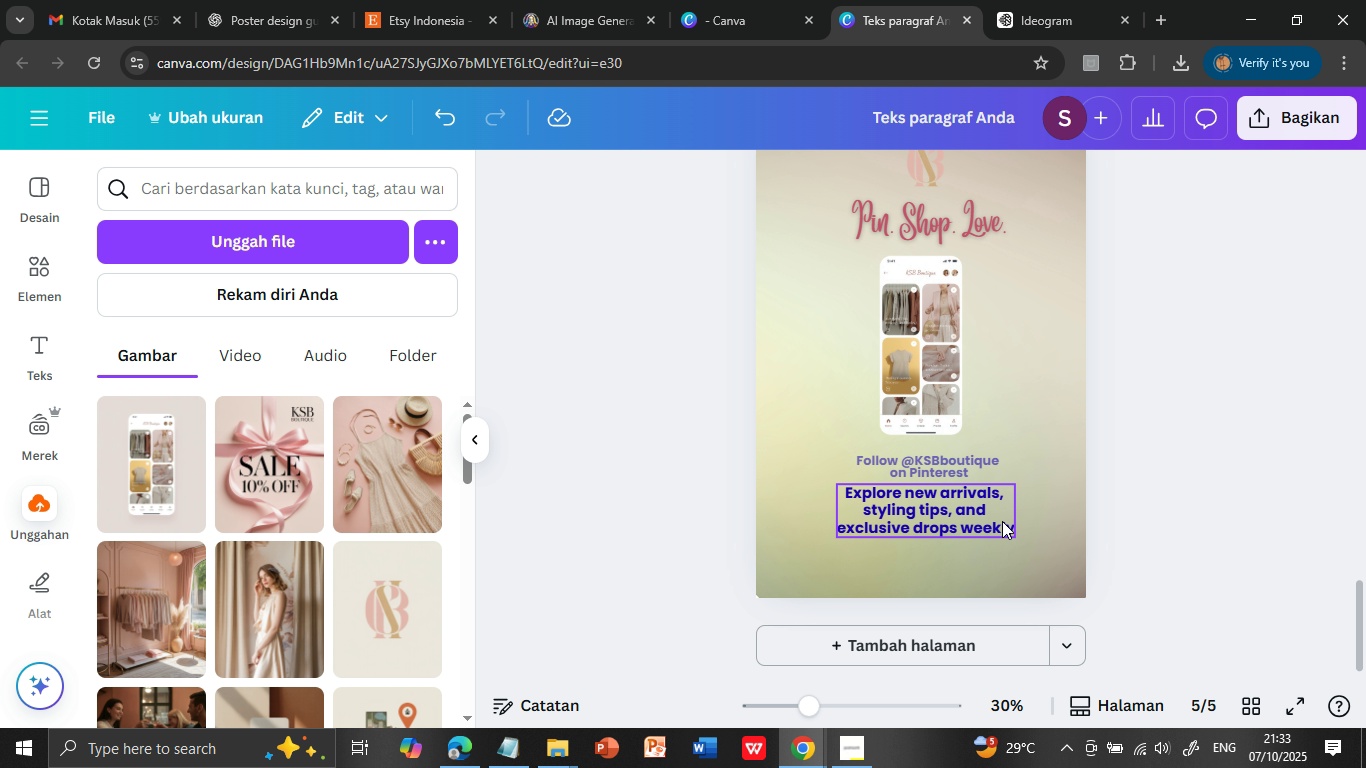 
left_click([998, 521])
 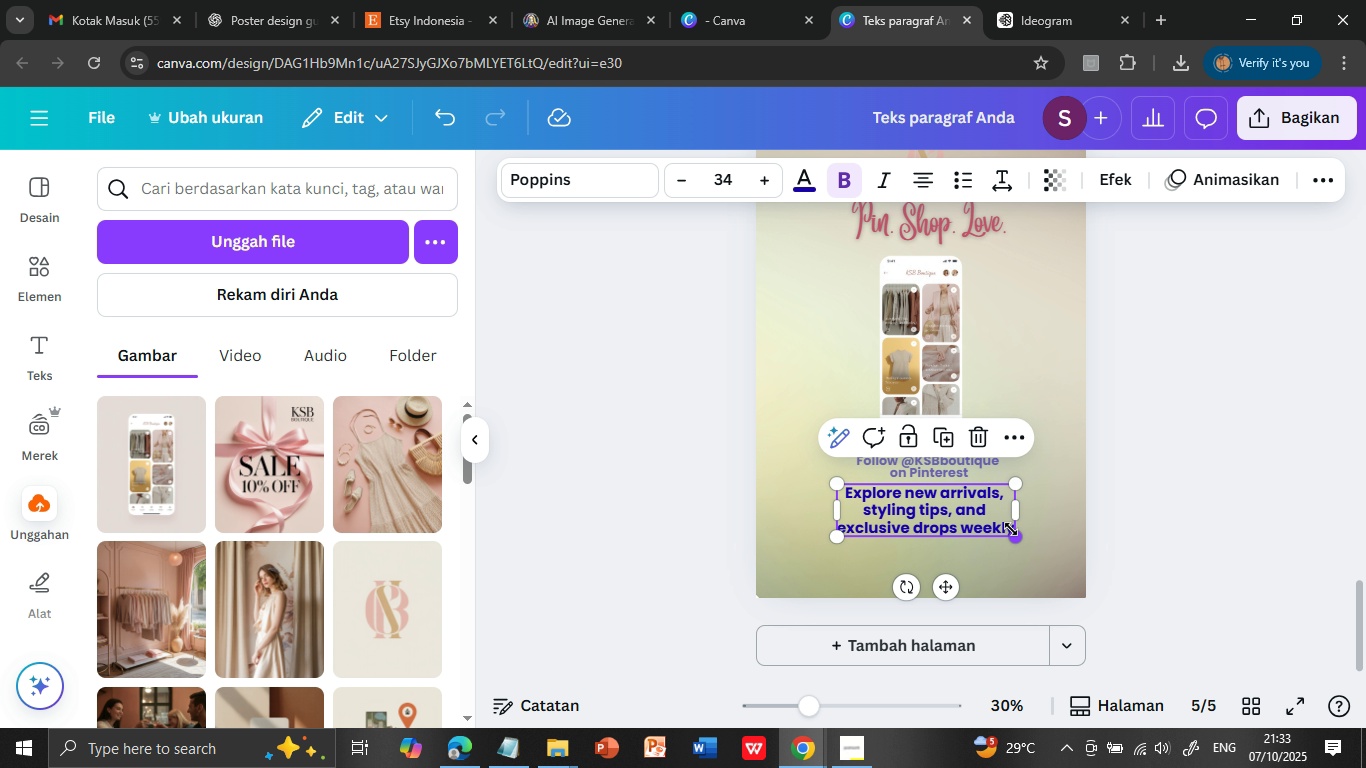 
left_click([1011, 529])
 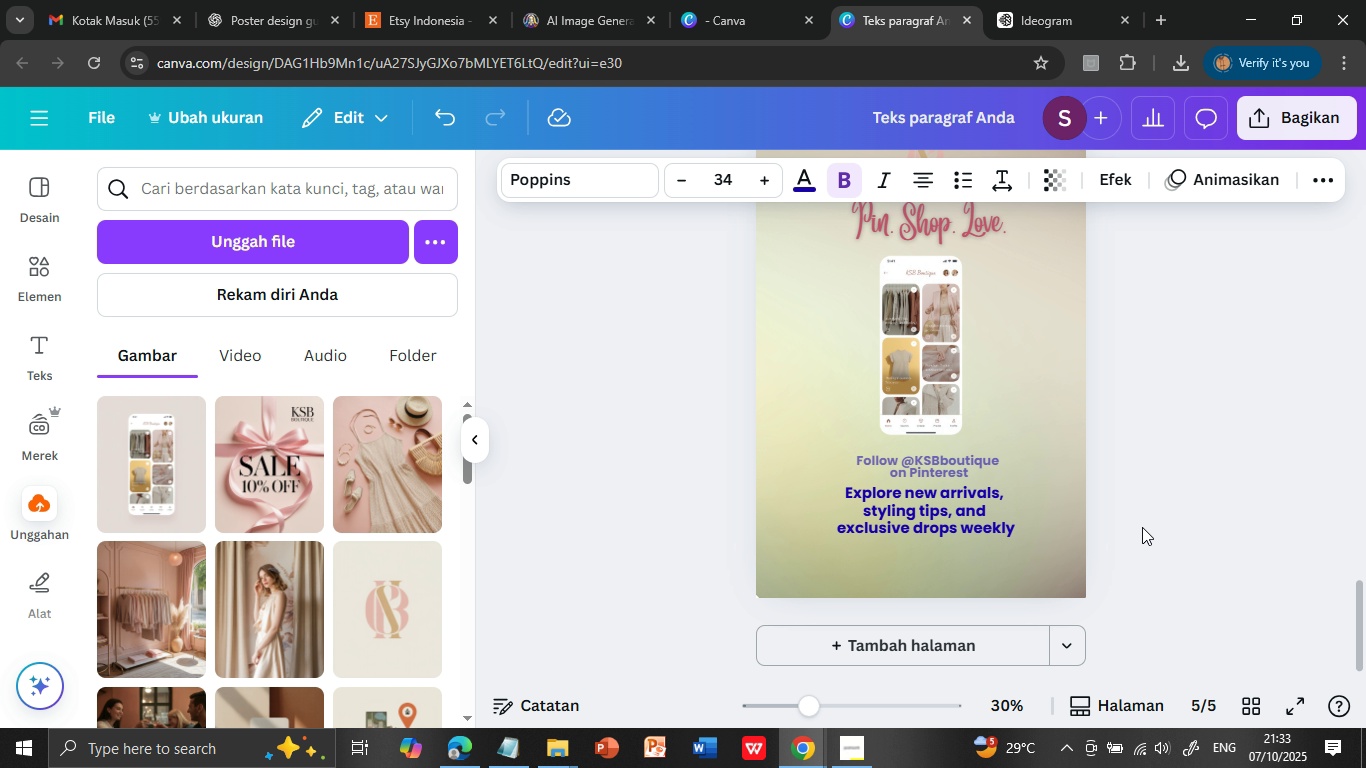 
key(ArrowDown)
 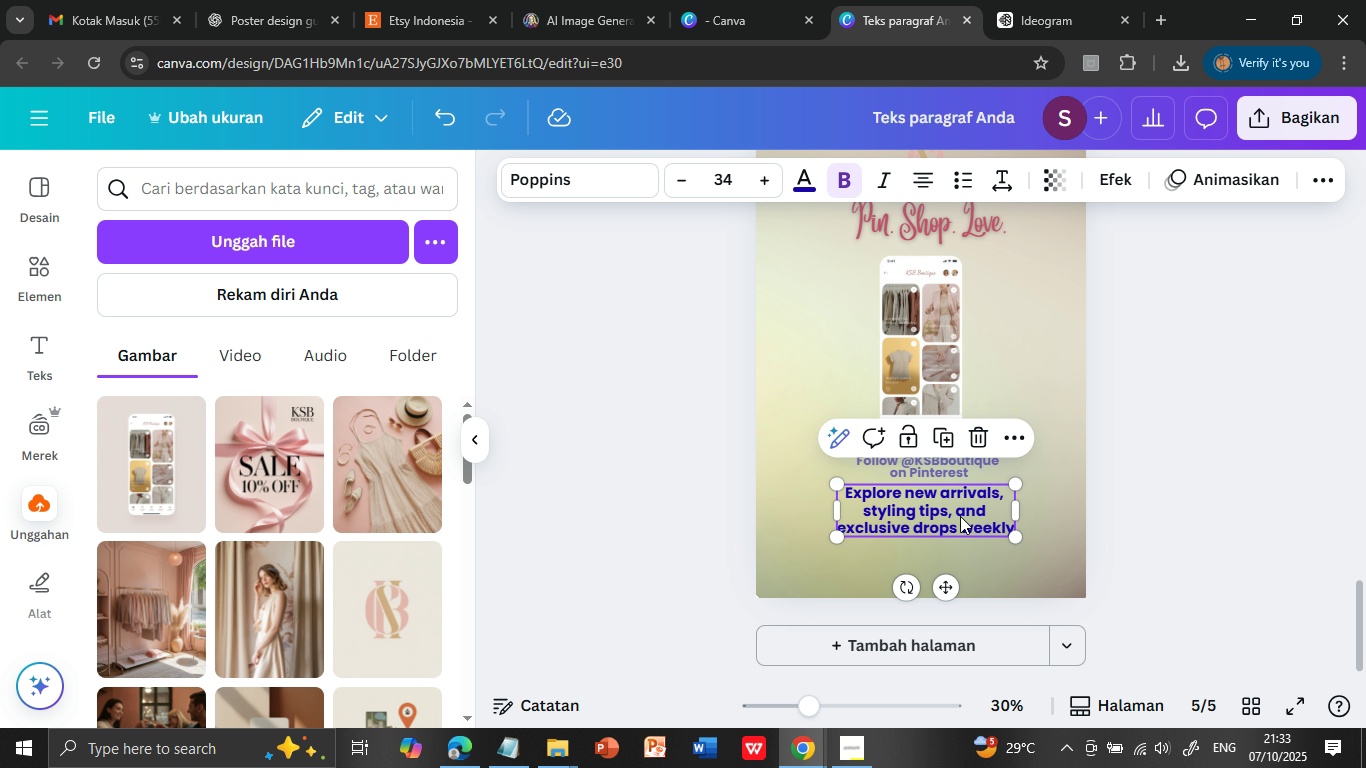 
double_click([960, 516])
 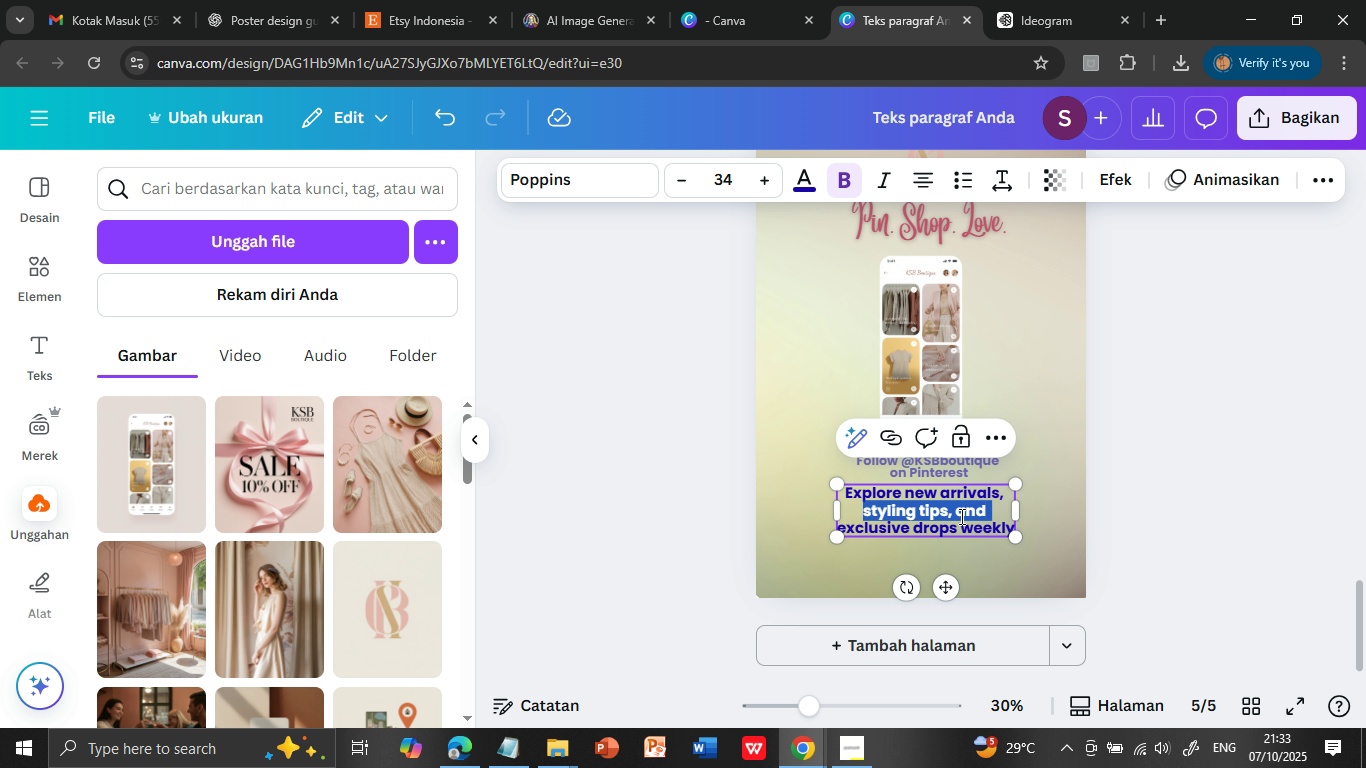 
triple_click([960, 516])
 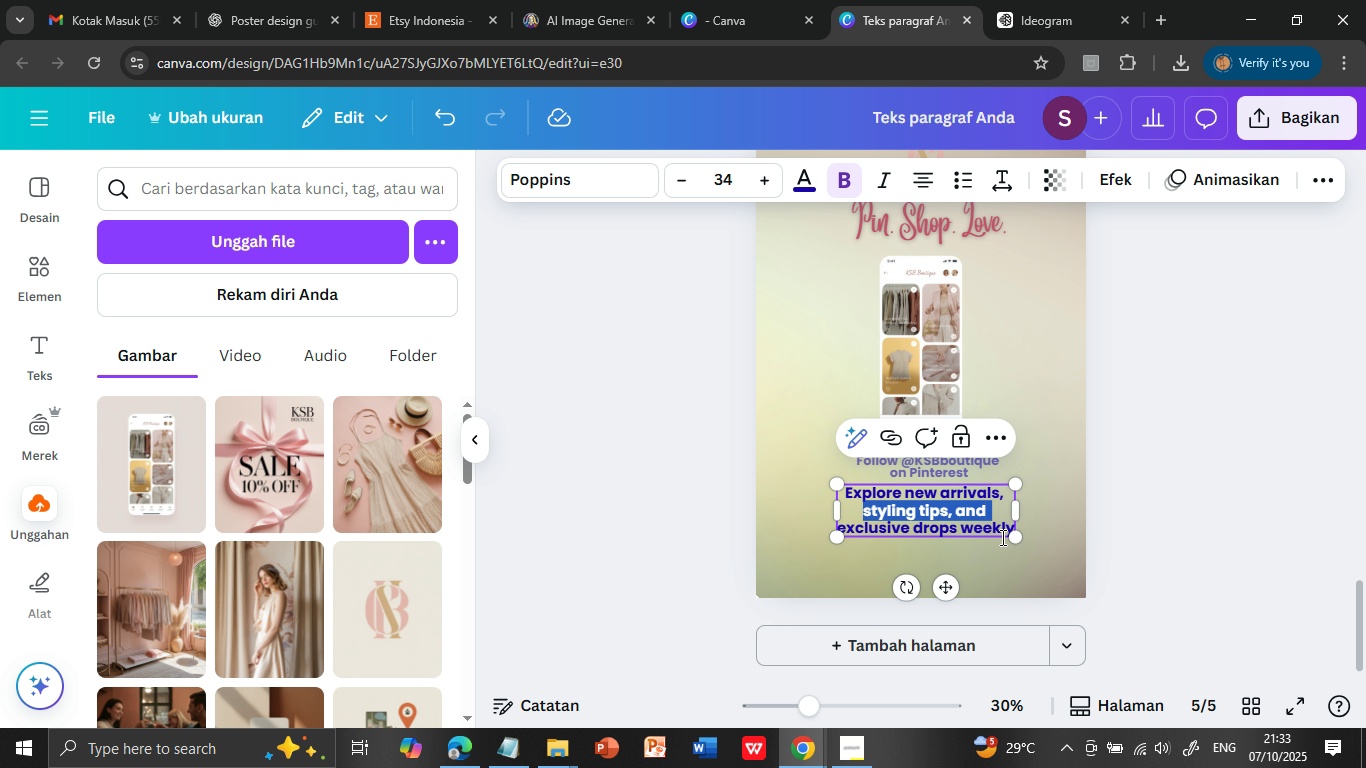 
left_click([995, 537])
 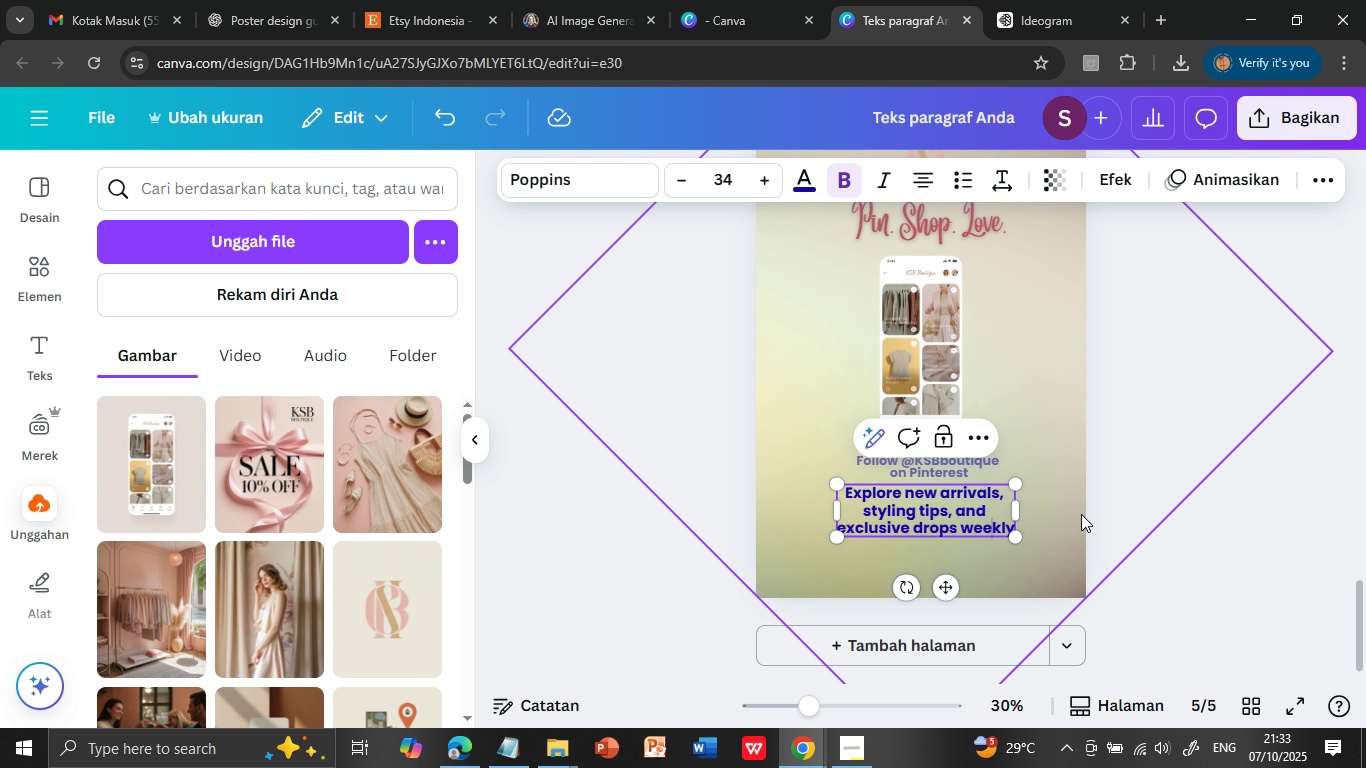 
key(ArrowRight)
 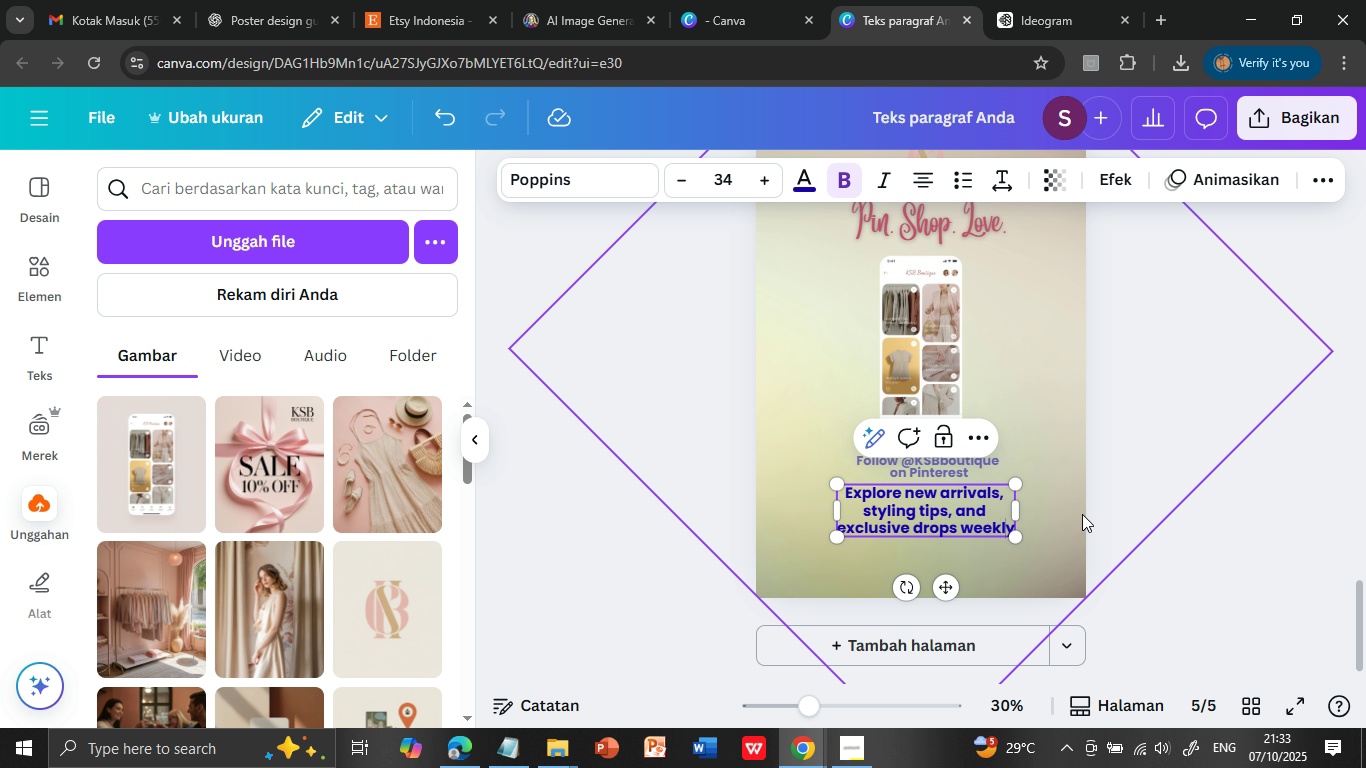 
key(ArrowRight)
 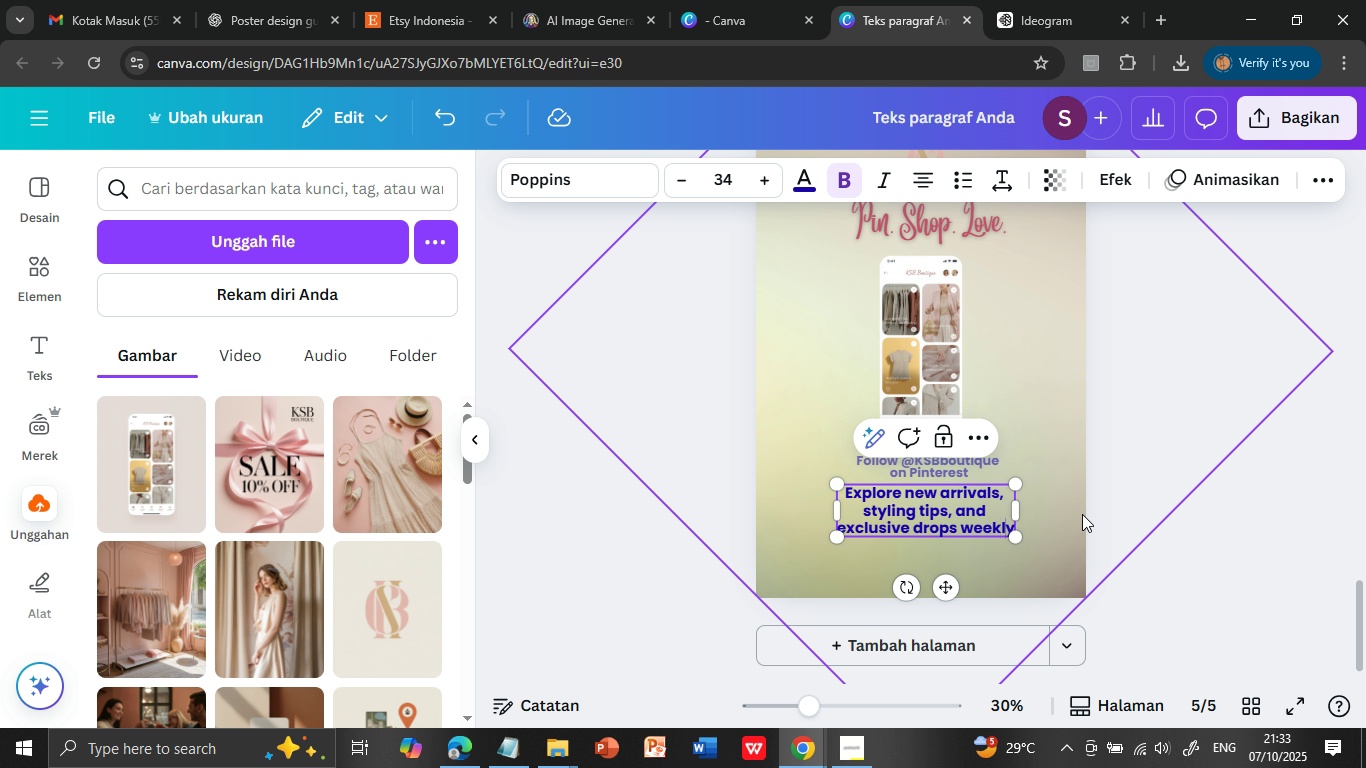 
key(ArrowRight)
 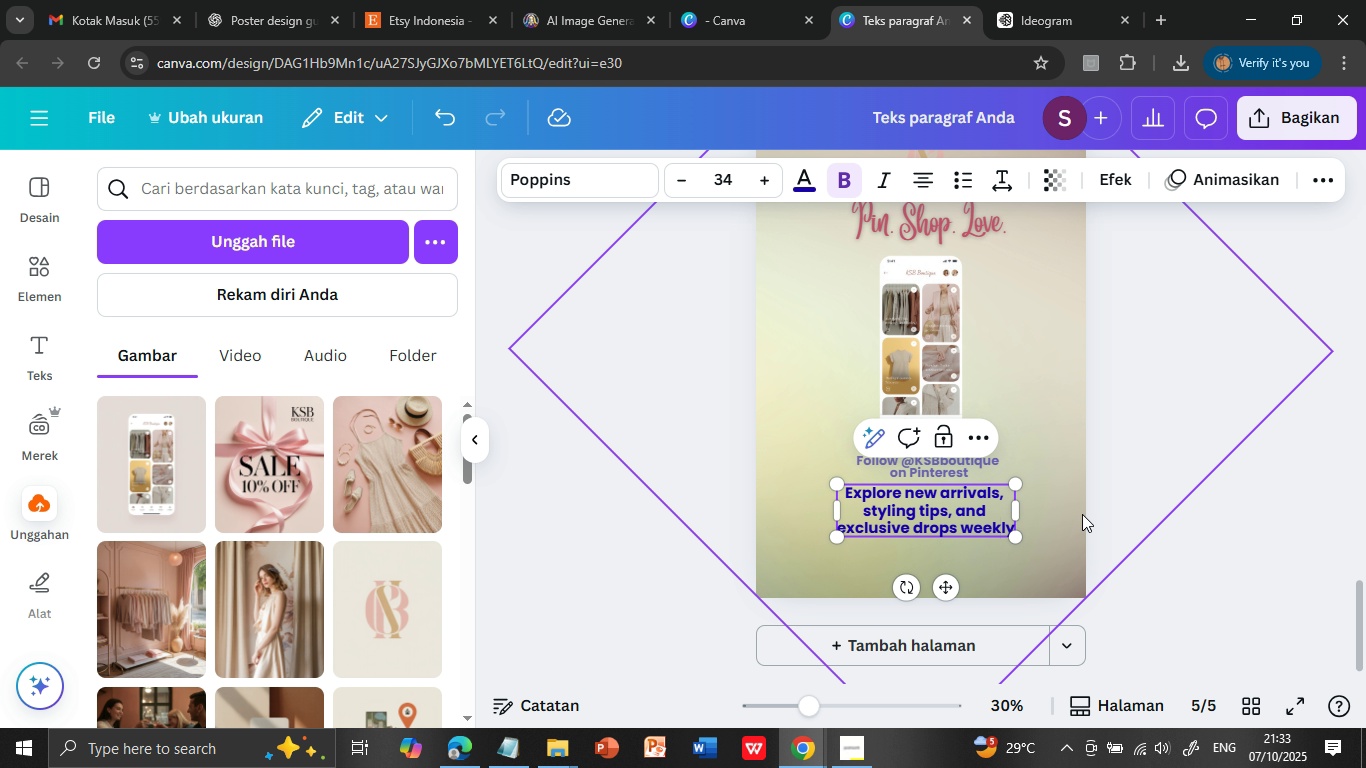 
key(ArrowRight)
 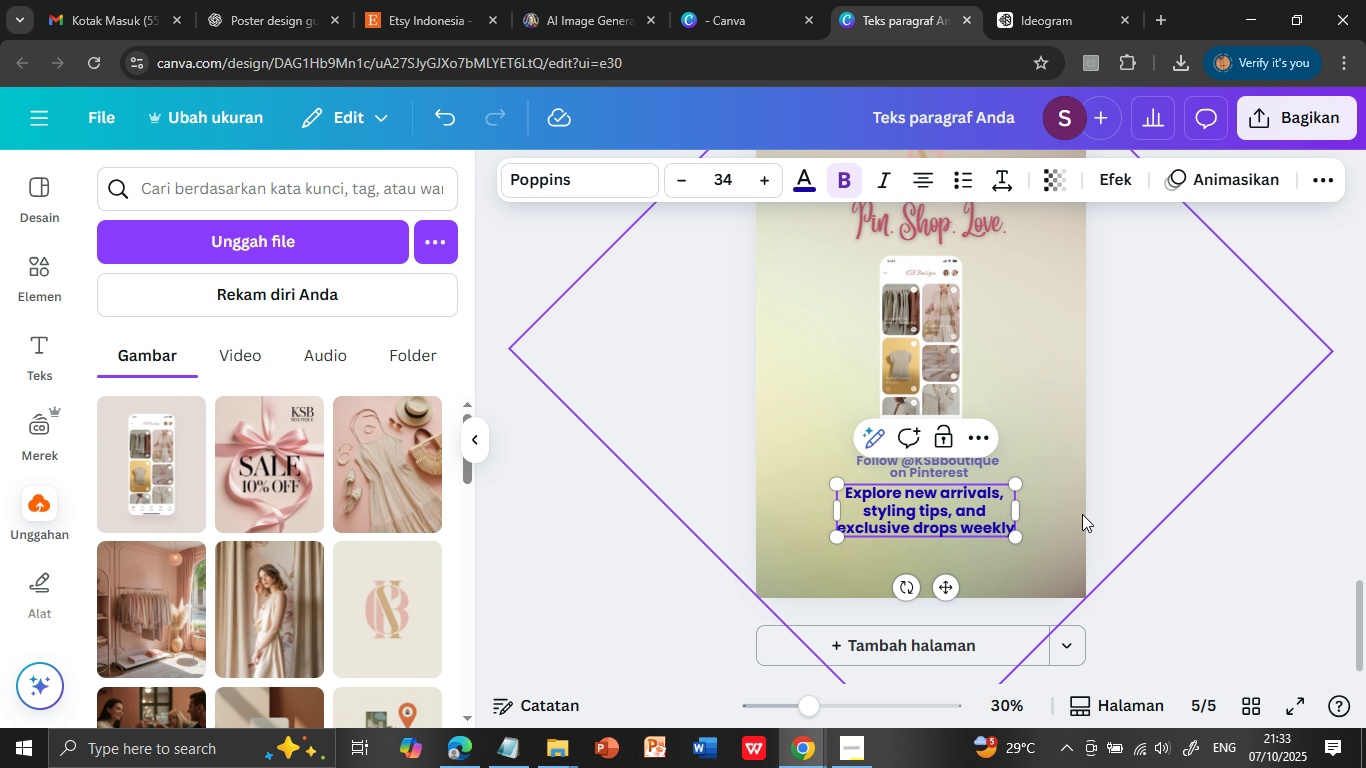 
key(Period)
 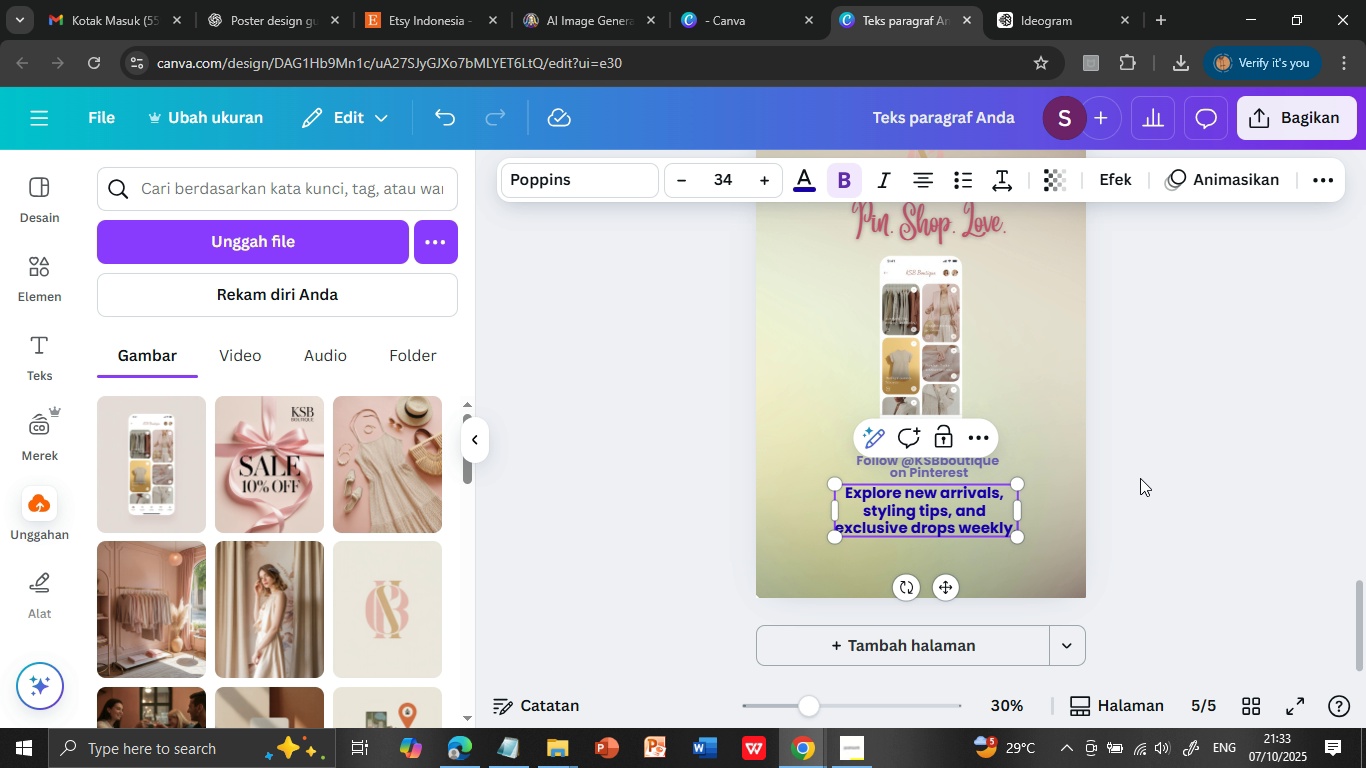 
left_click([1140, 469])
 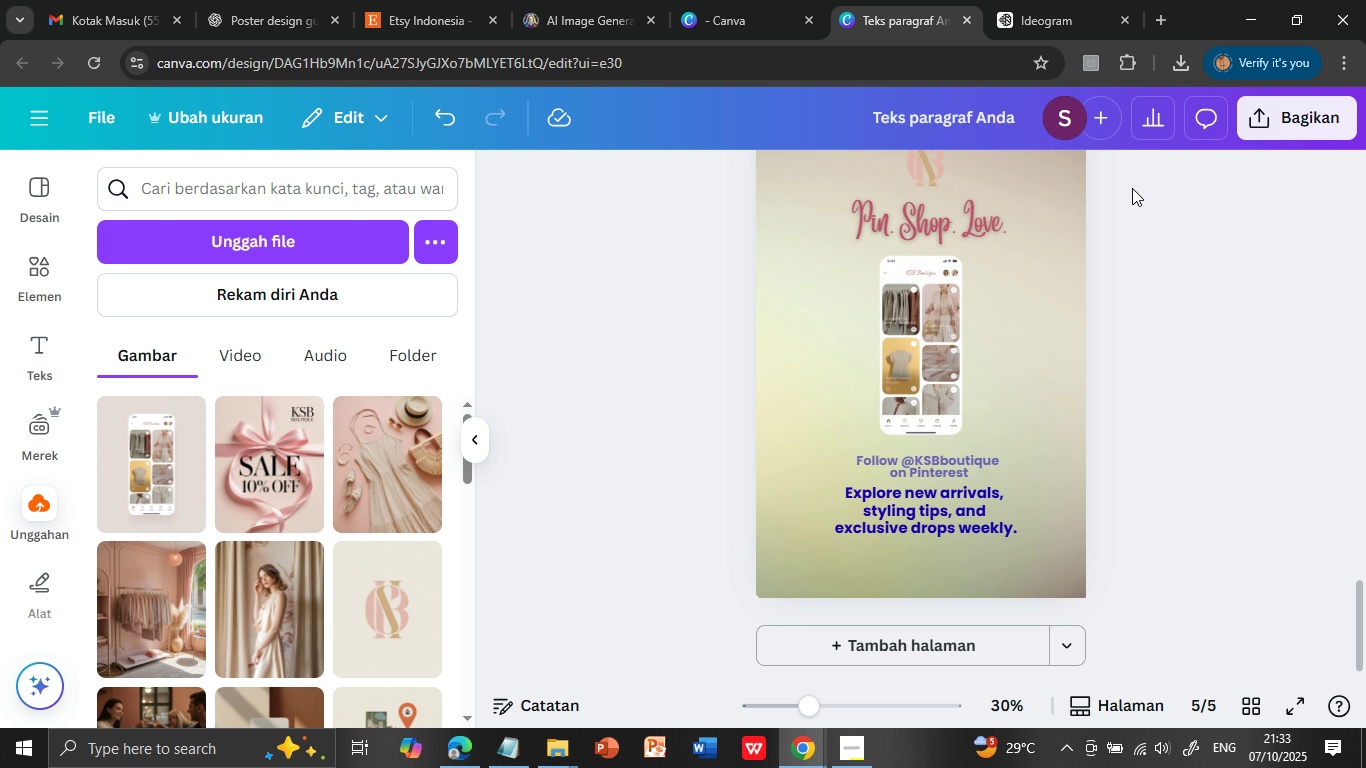 
scroll: coordinate [1146, 343], scroll_direction: up, amount: 1.0
 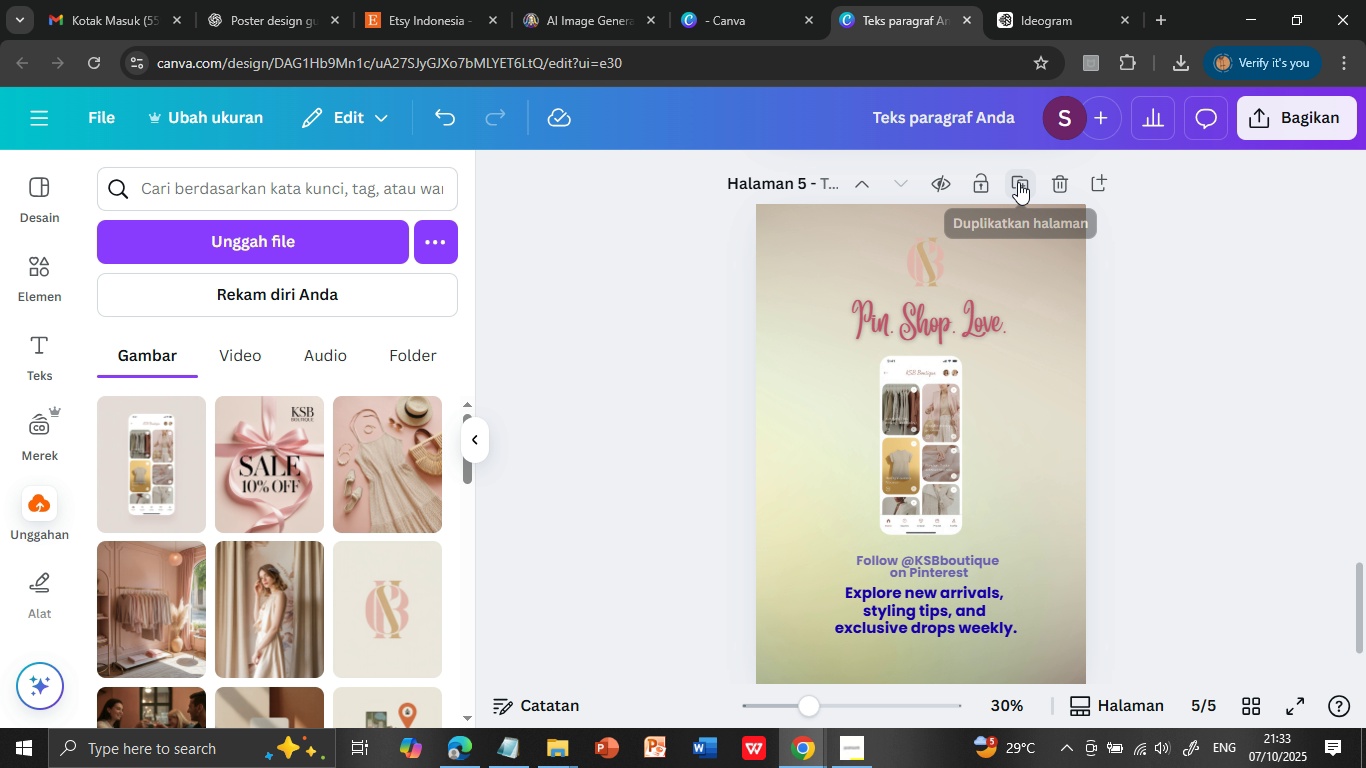 
left_click([1018, 182])
 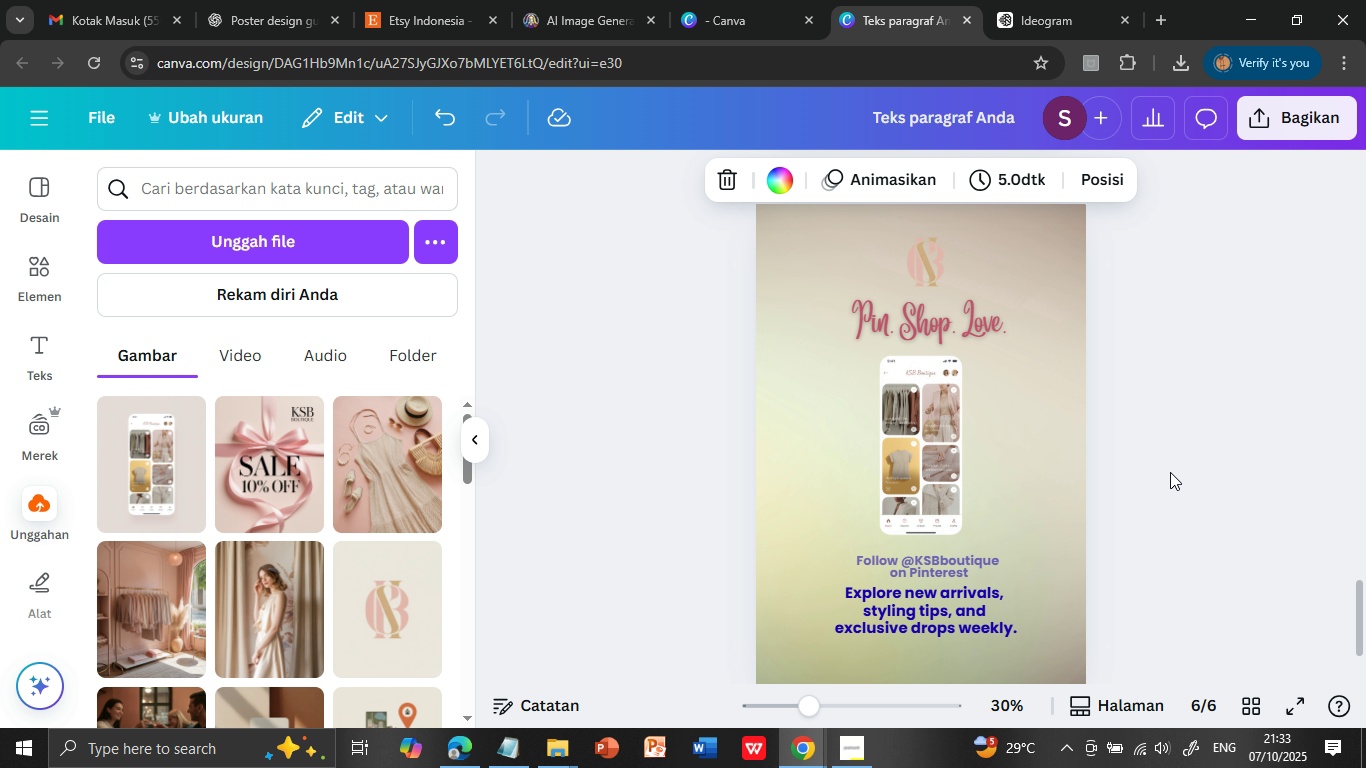 
scroll: coordinate [1163, 502], scroll_direction: down, amount: 1.0
 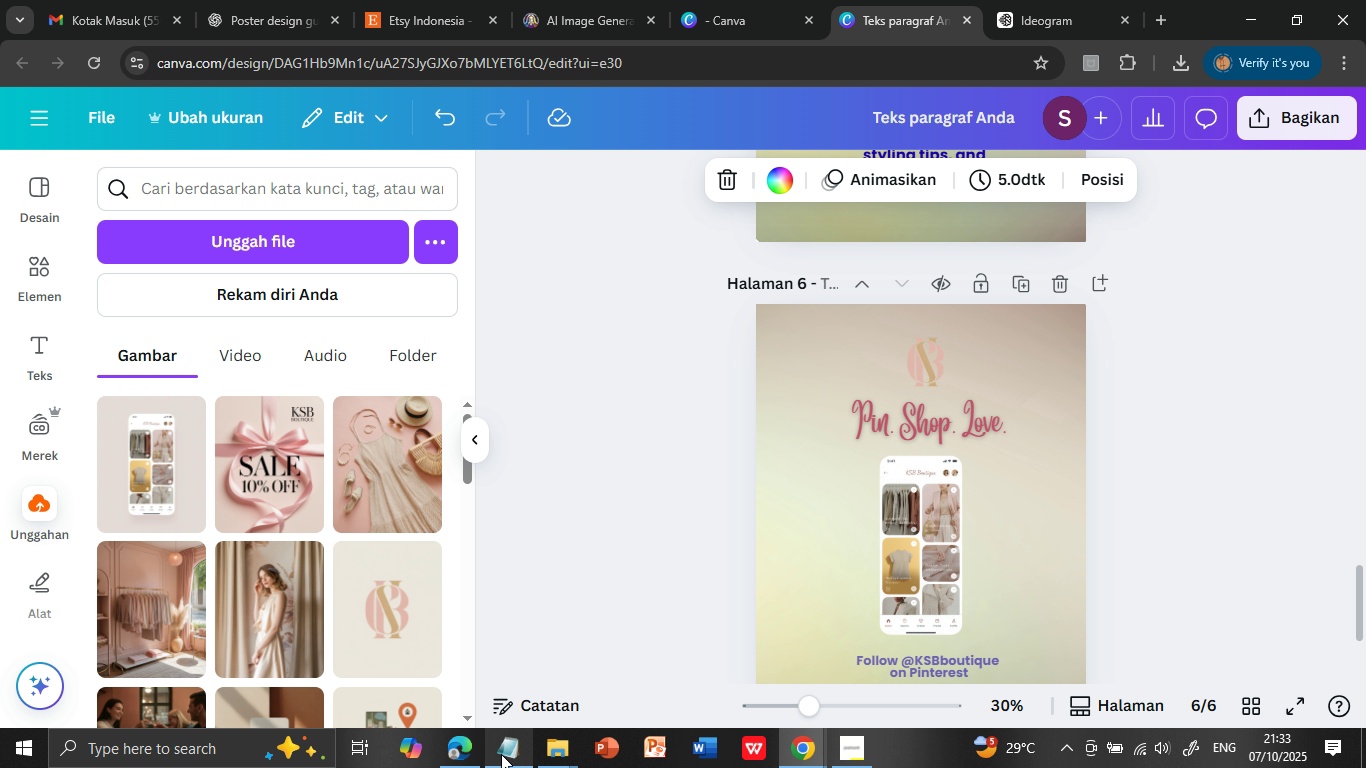 
left_click([505, 752])
 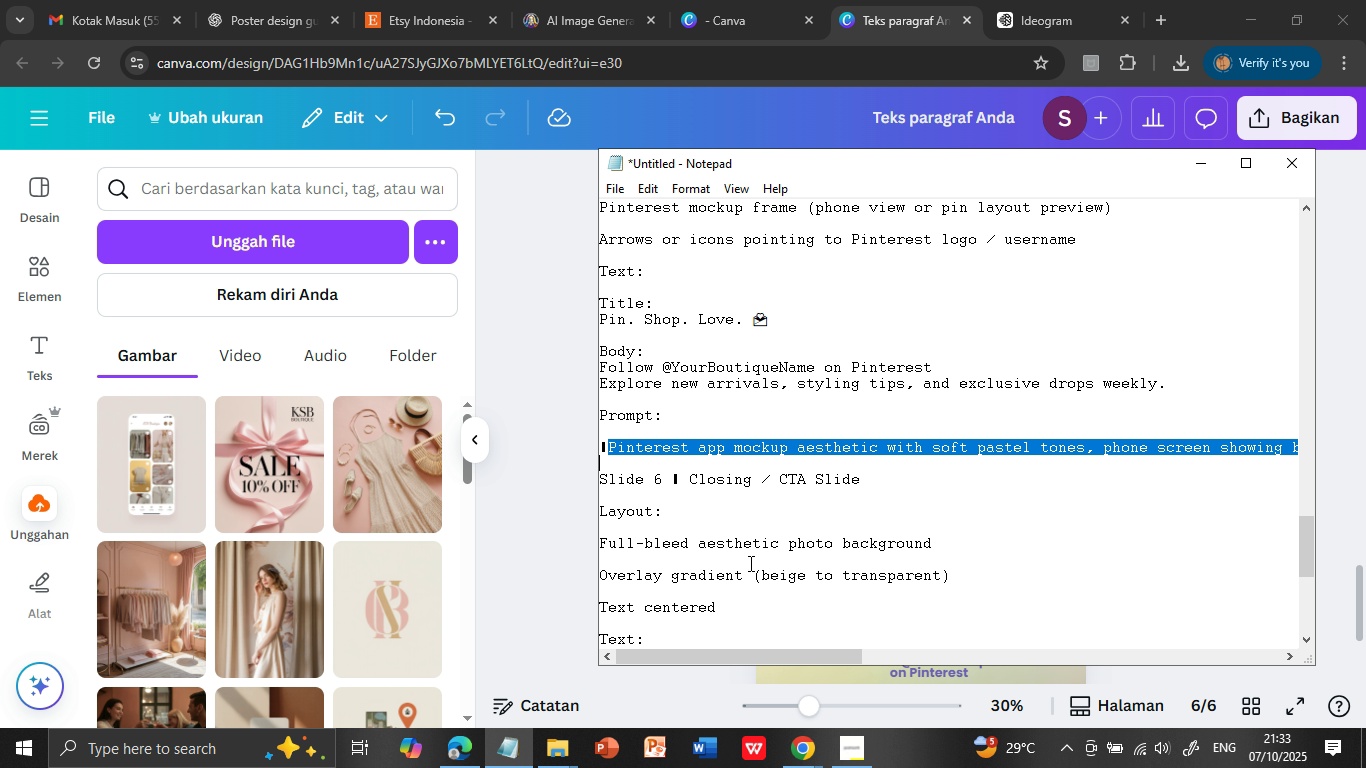 
scroll: coordinate [749, 563], scroll_direction: down, amount: 4.0